 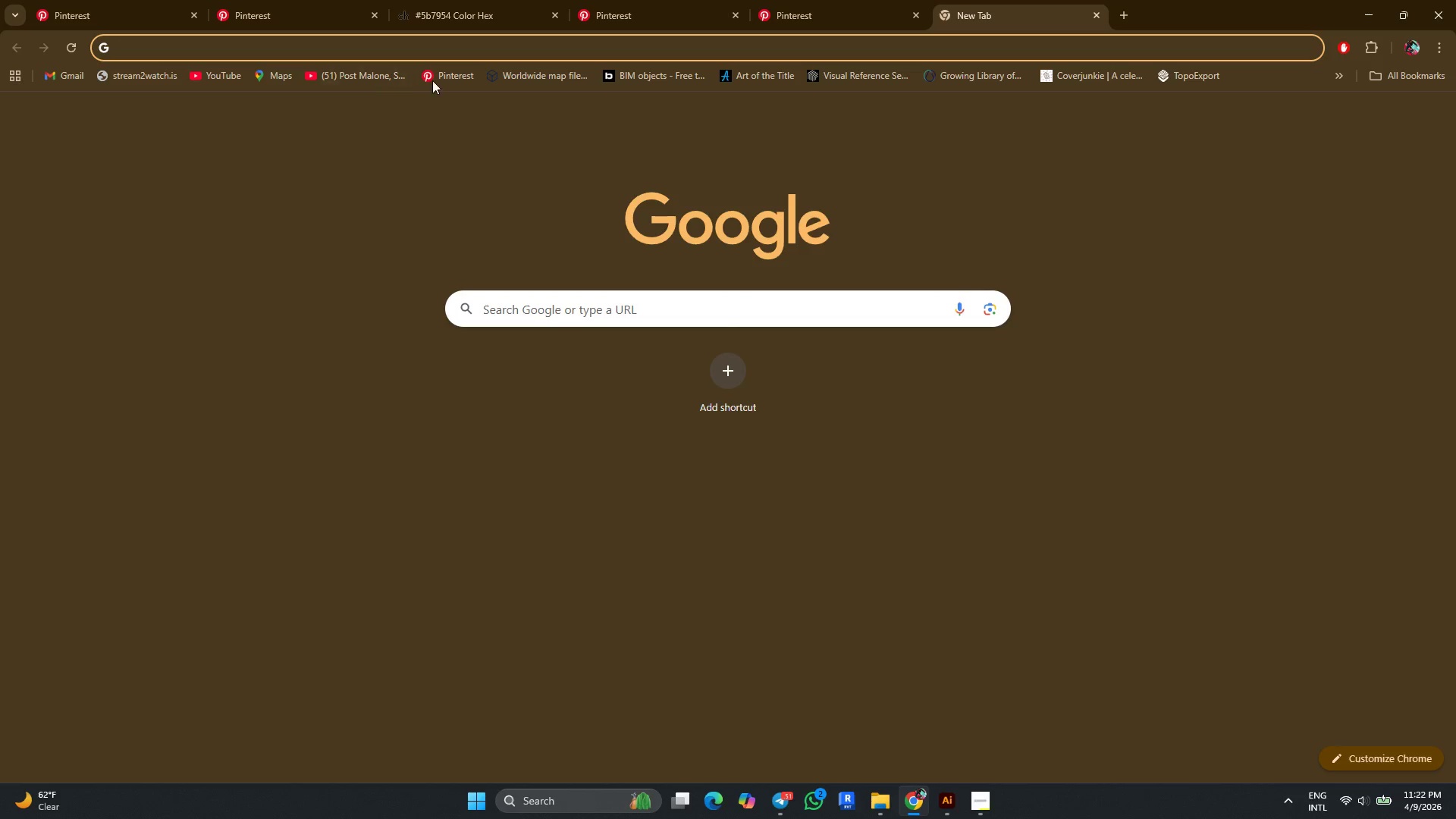 
left_click([202, 108])
 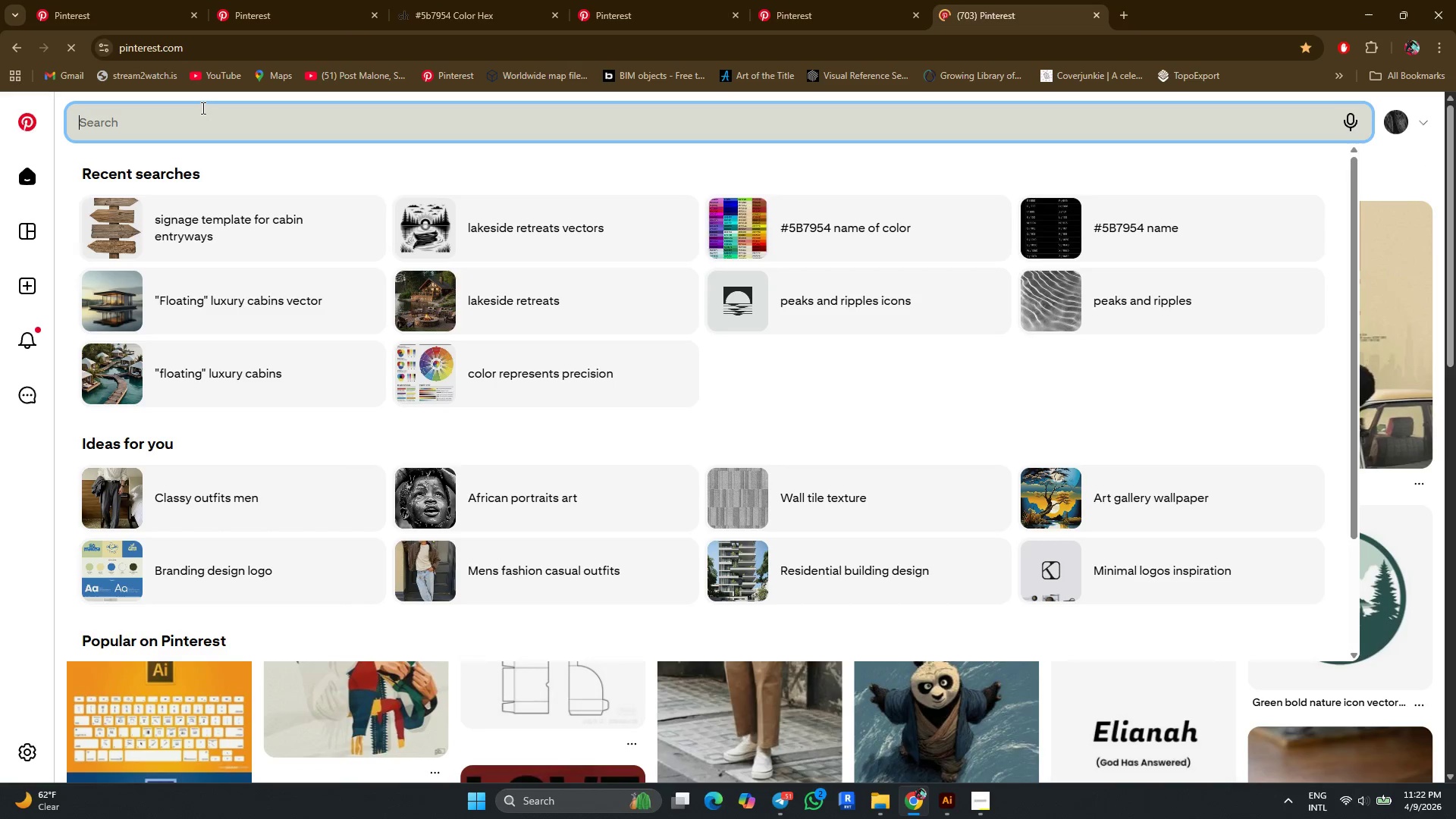 
key(Control+V)
 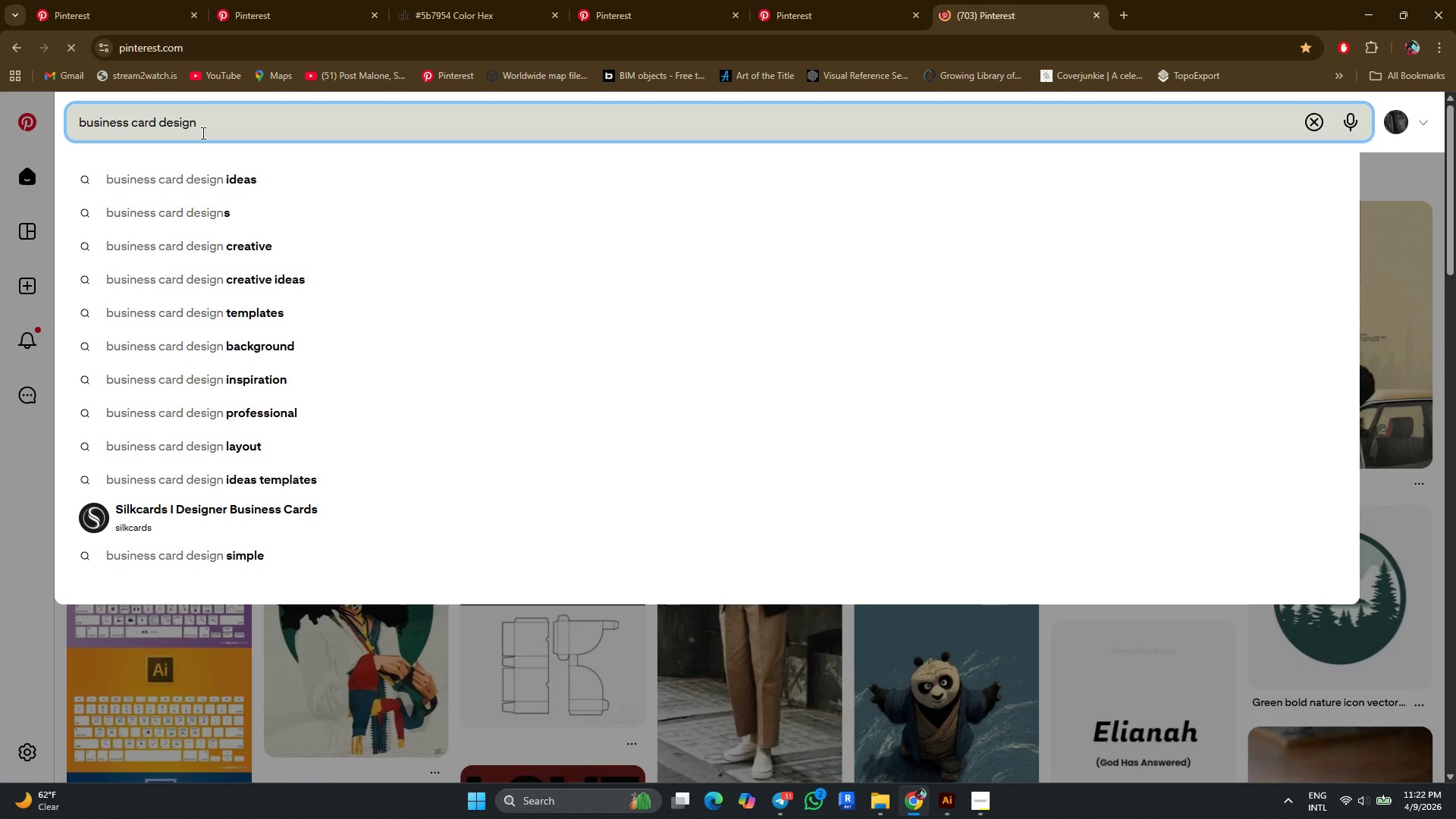 
key(Enter)
 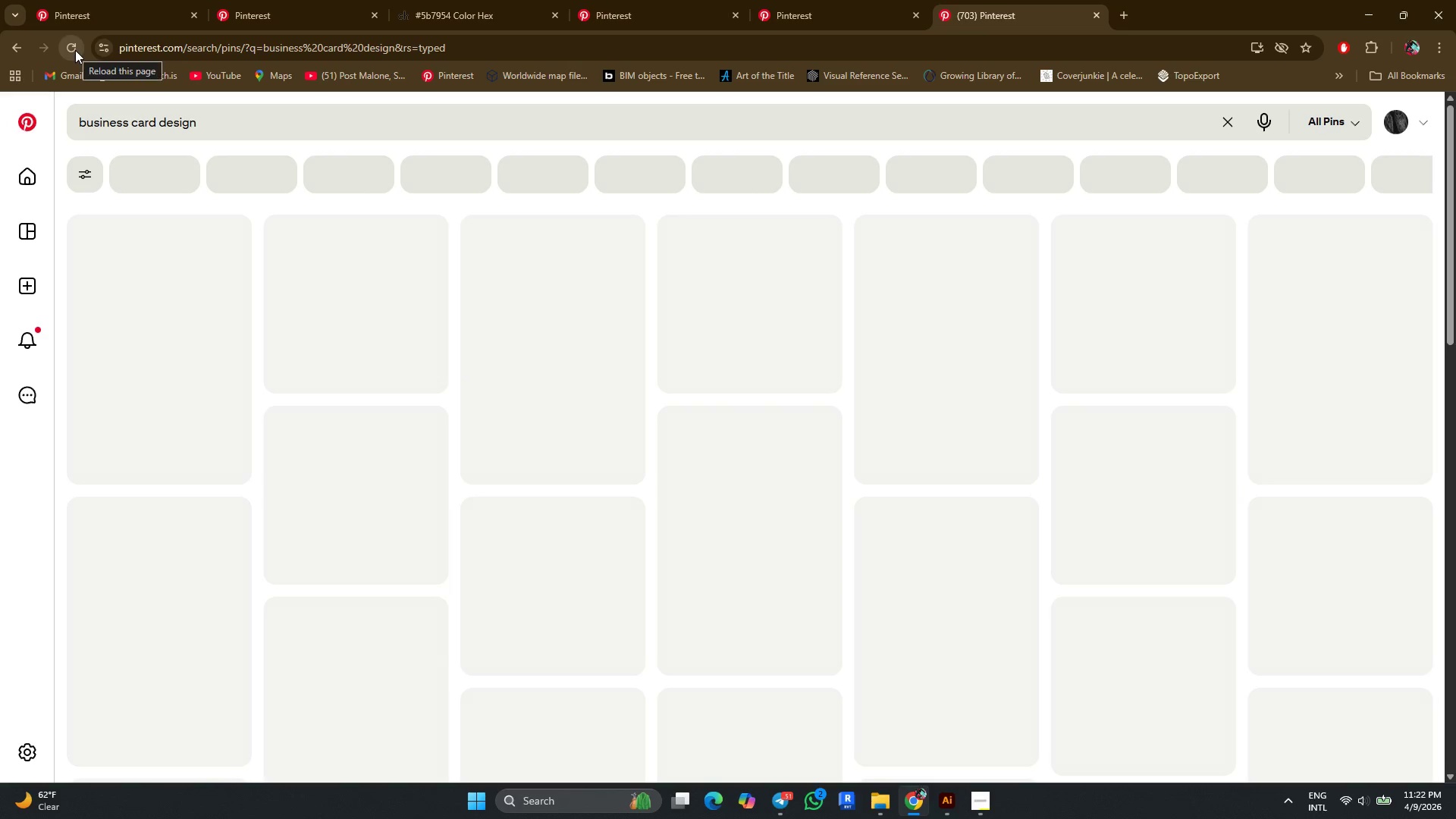 
left_click([75, 50])
 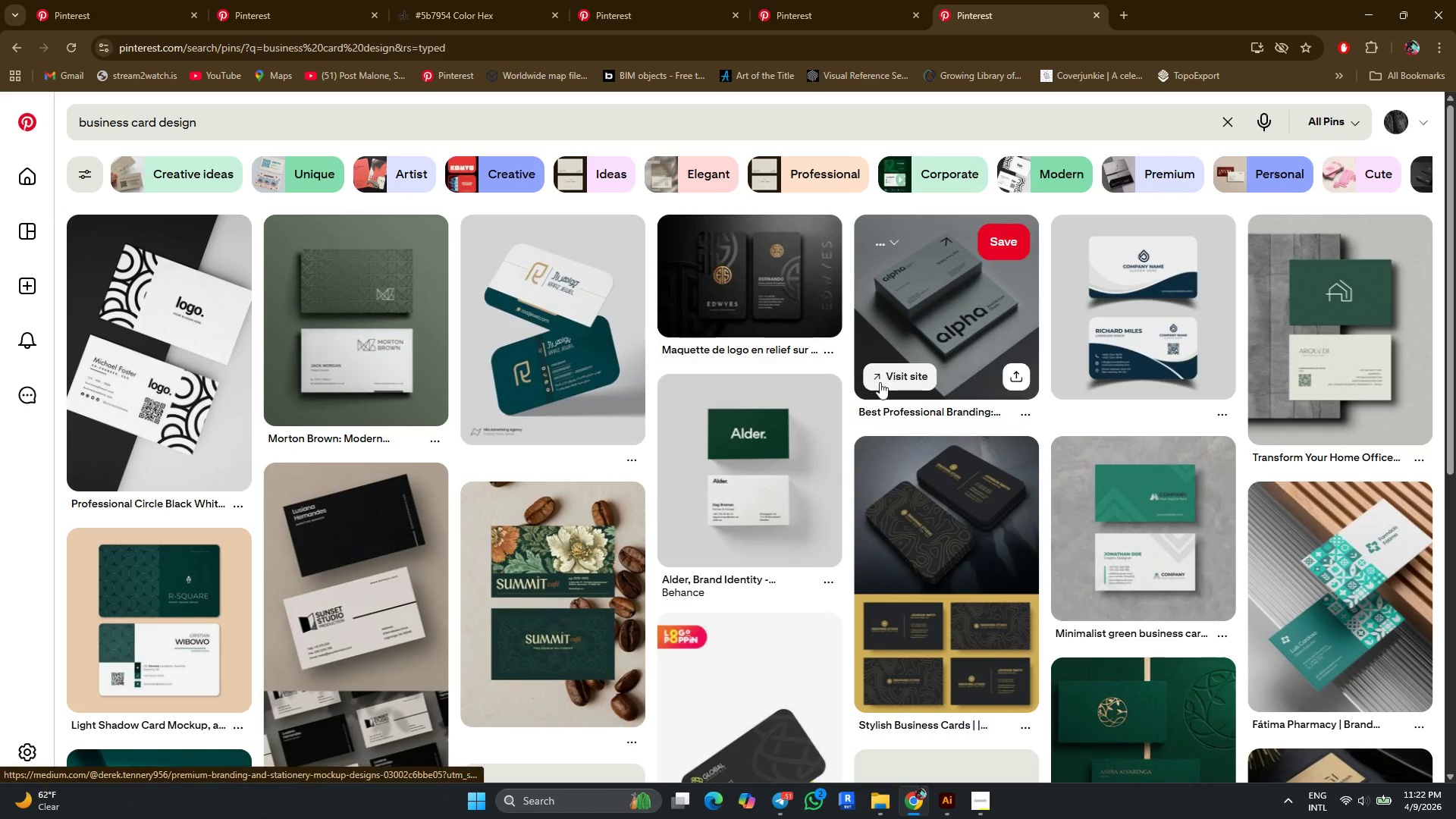 
wait(5.81)
 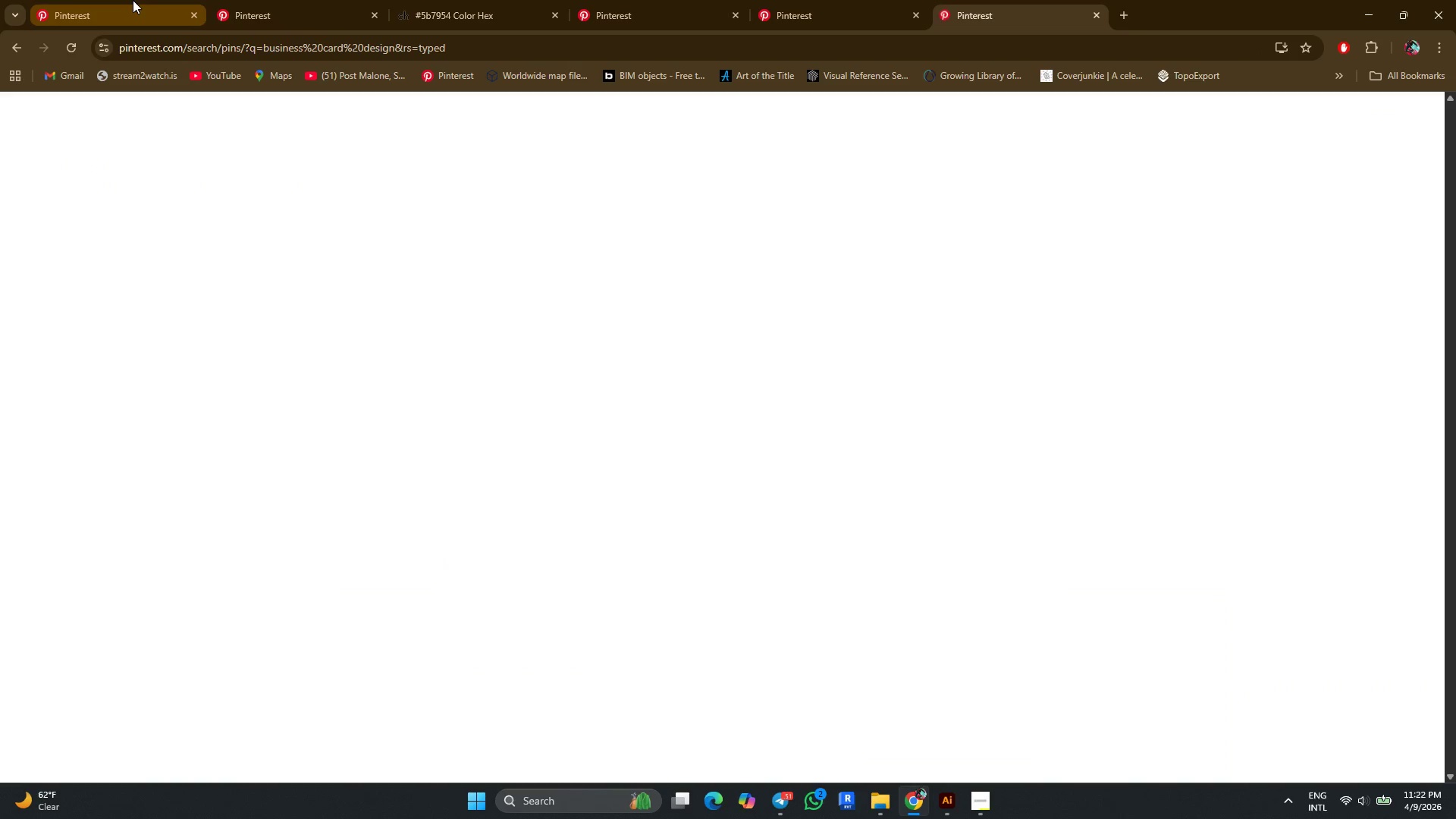 
mouse_move([890, 318])
 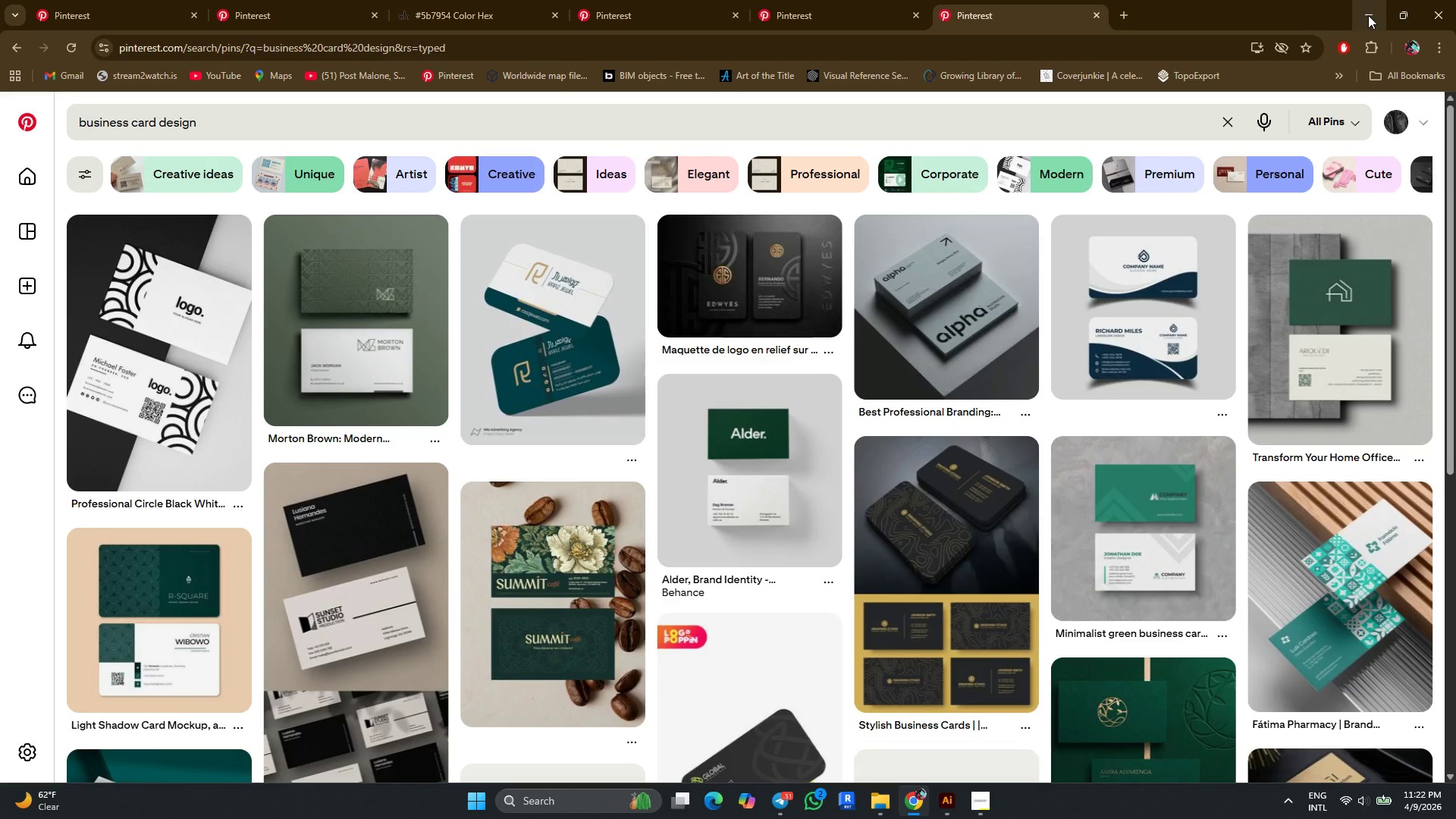 
left_click([1368, 15])